 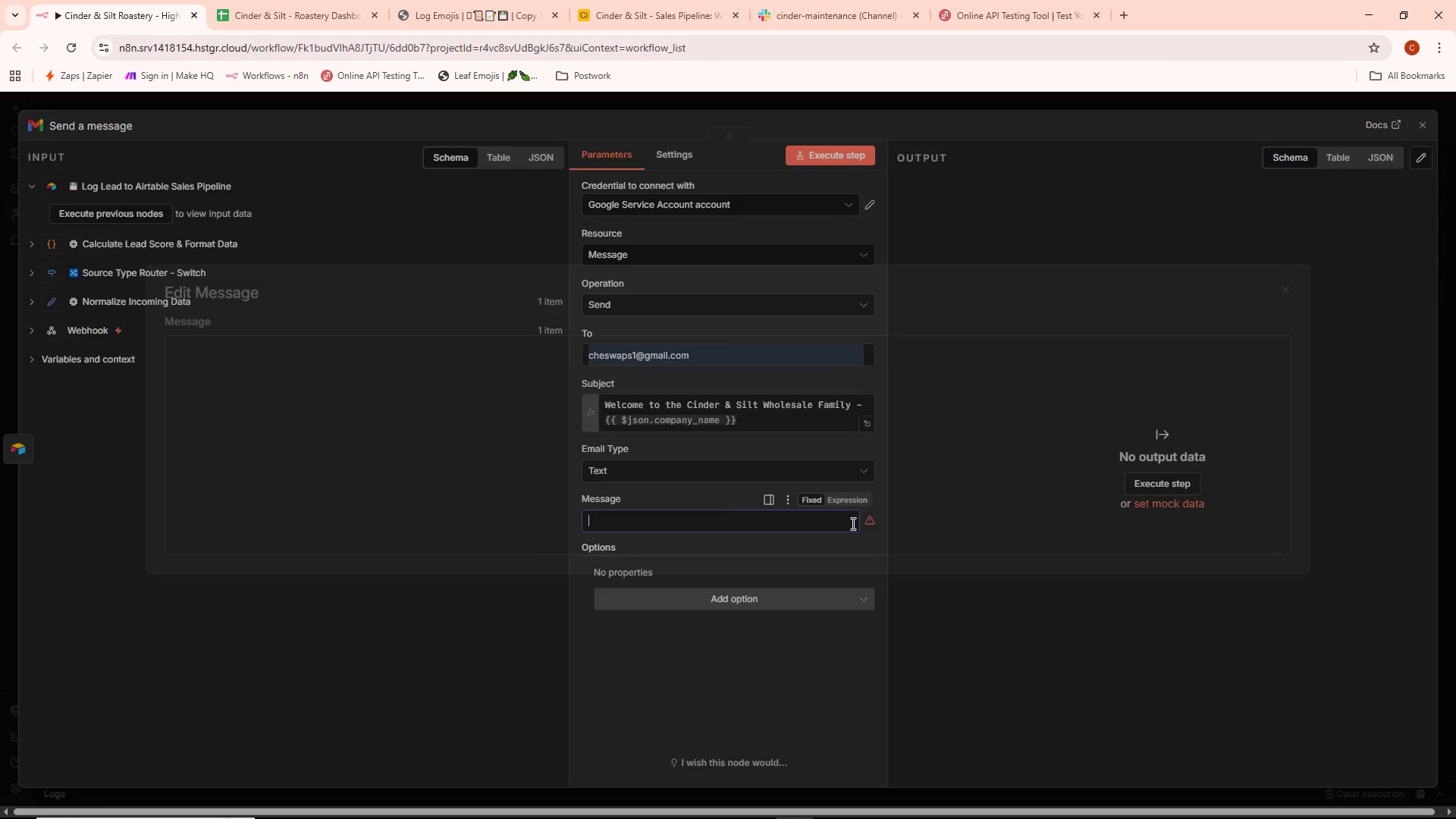 
hold_key(key=ShiftLeft, duration=0.86)
 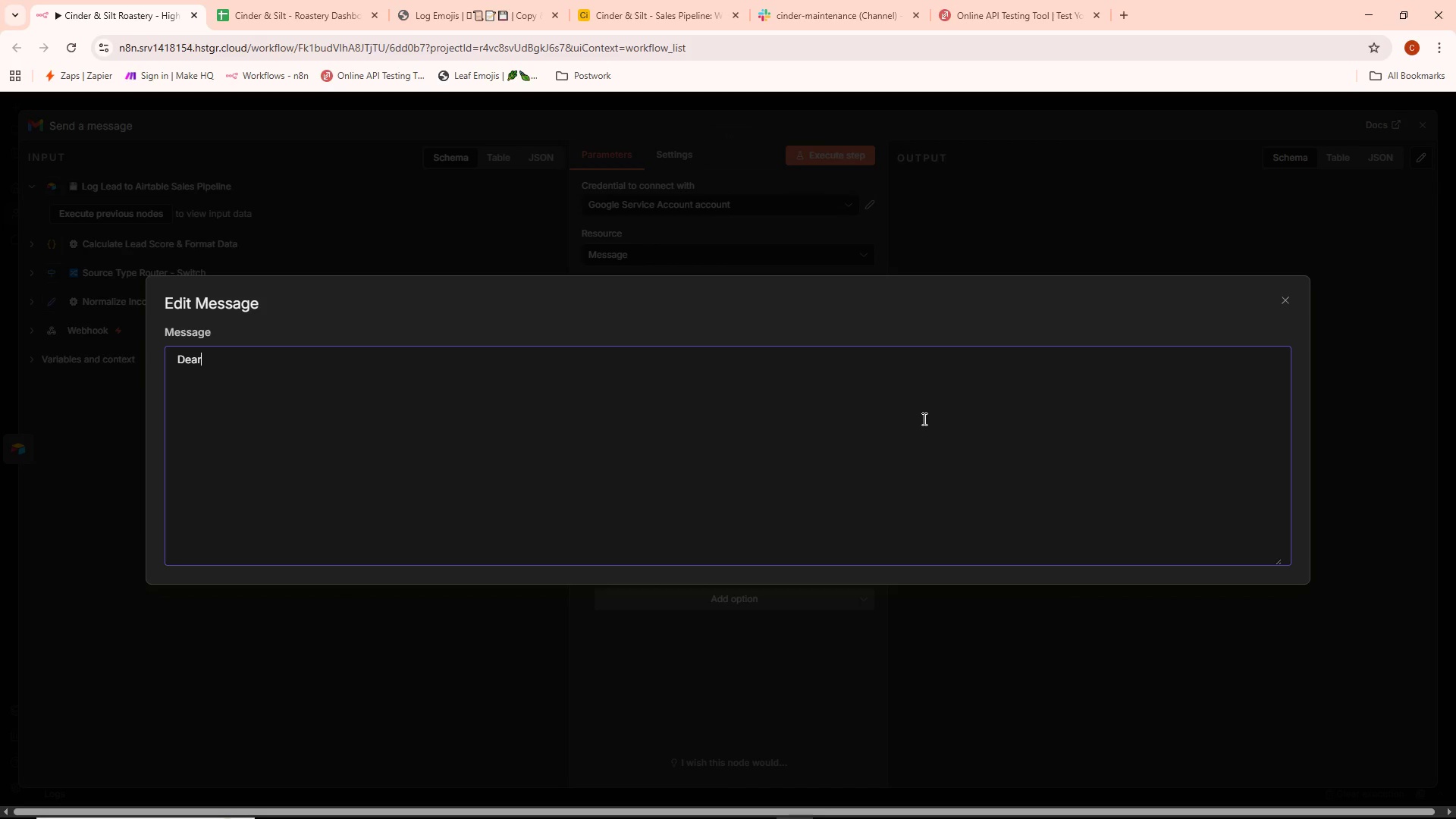 
hold_key(key=ShiftLeft, duration=0.58)
 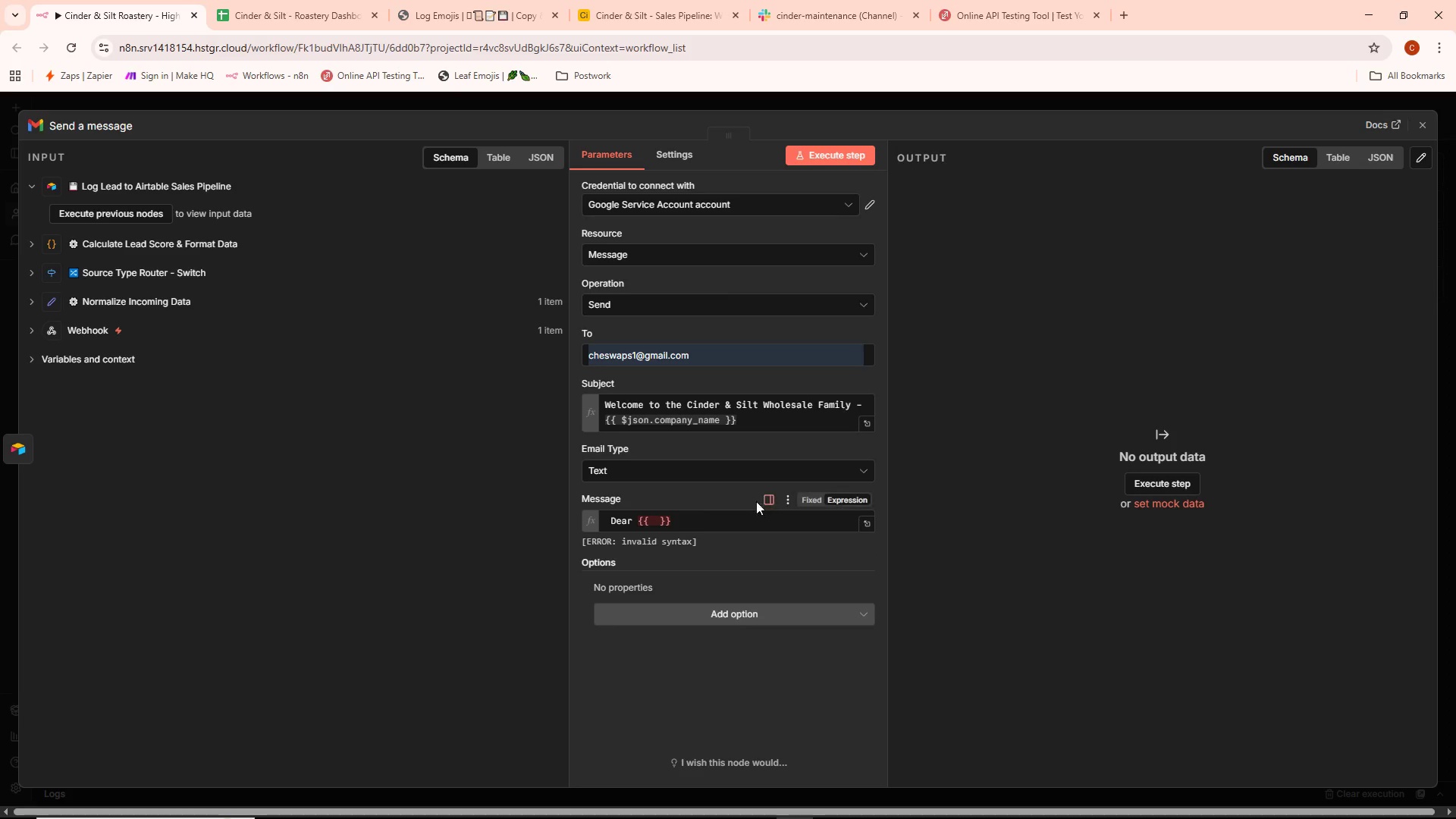 
left_click([658, 522])
 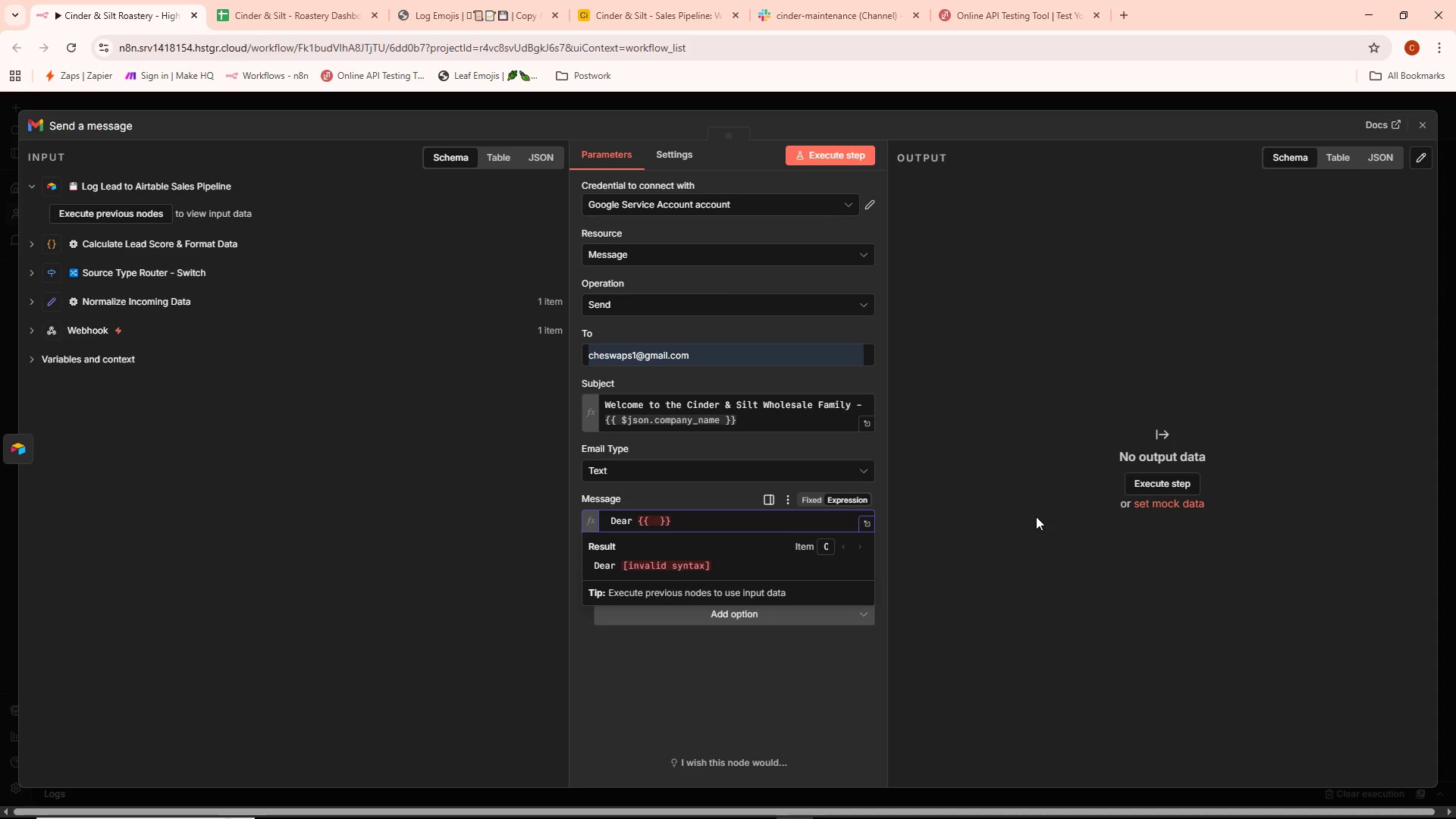 
key(ArrowLeft)
 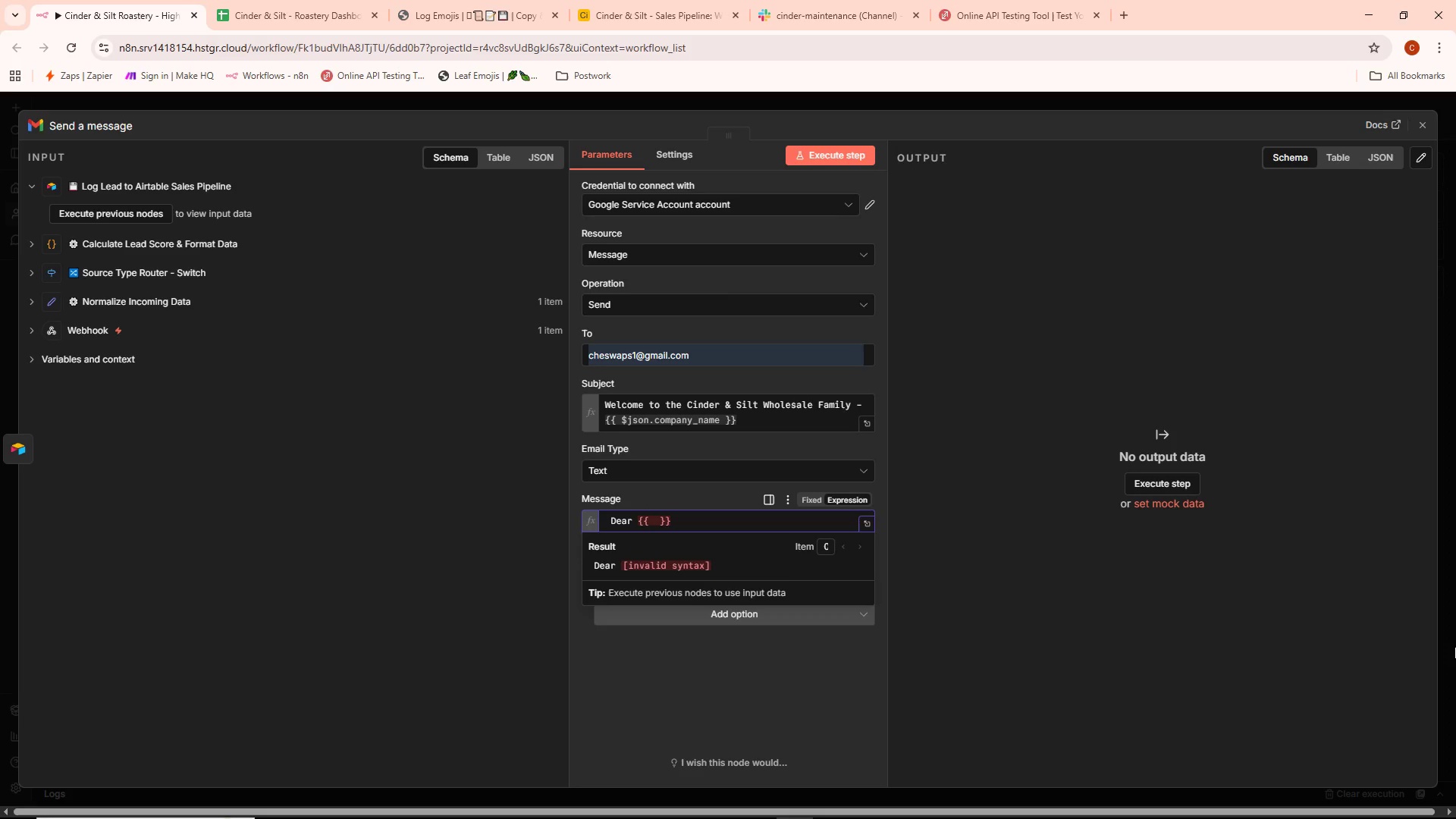 
type($json.contact_name)
 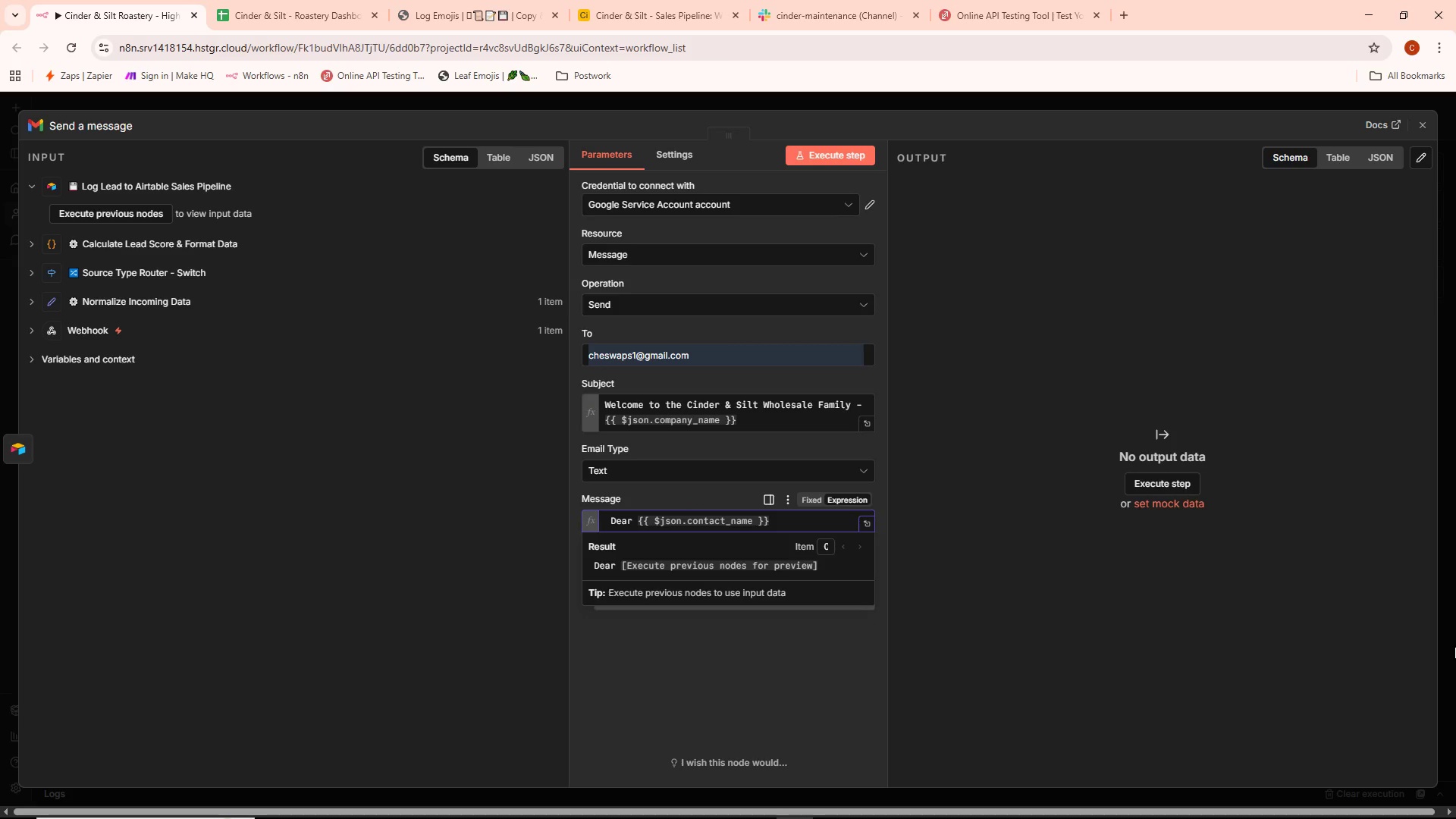 
left_click([864, 524])
 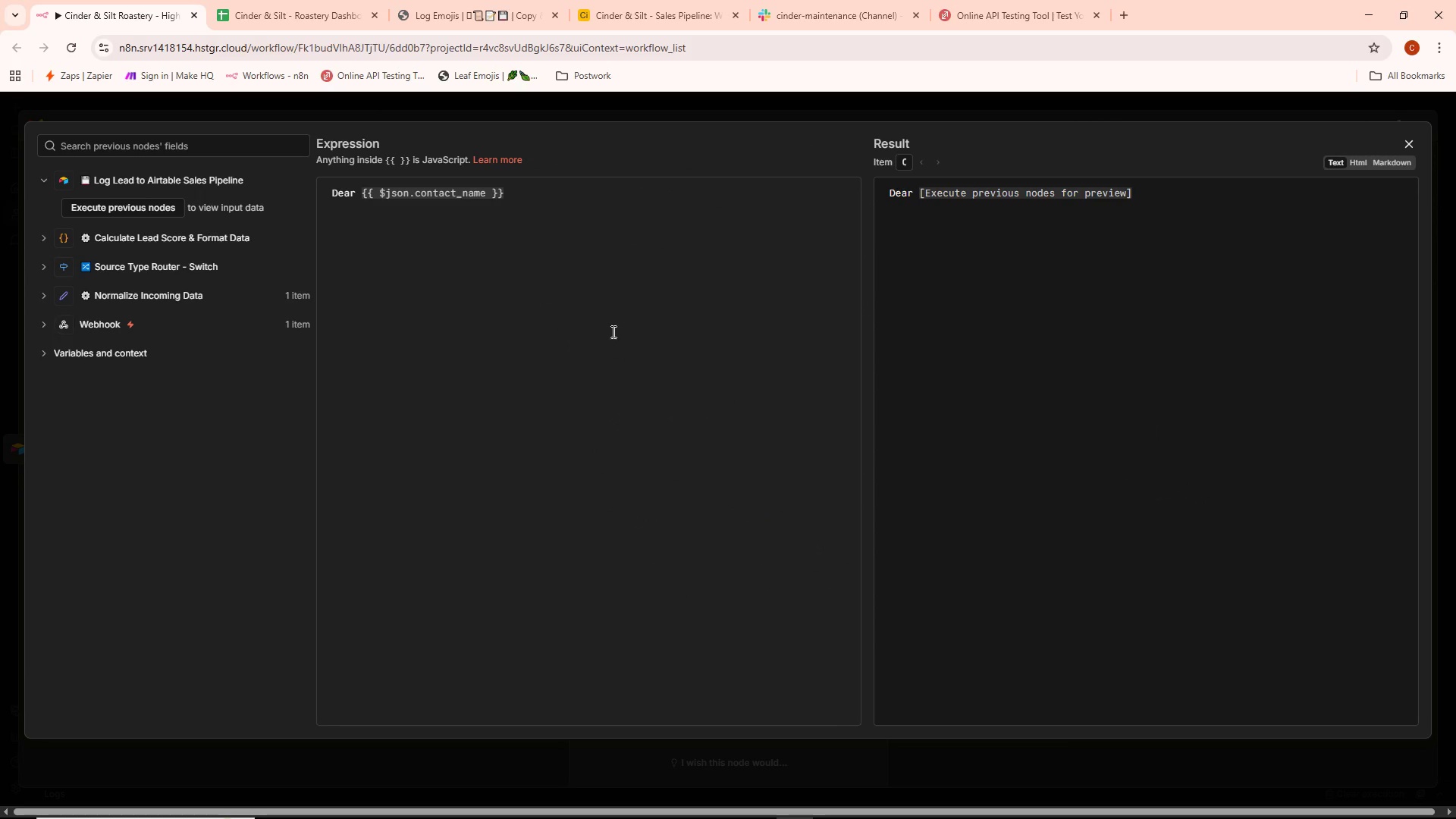 
left_click([529, 187])
 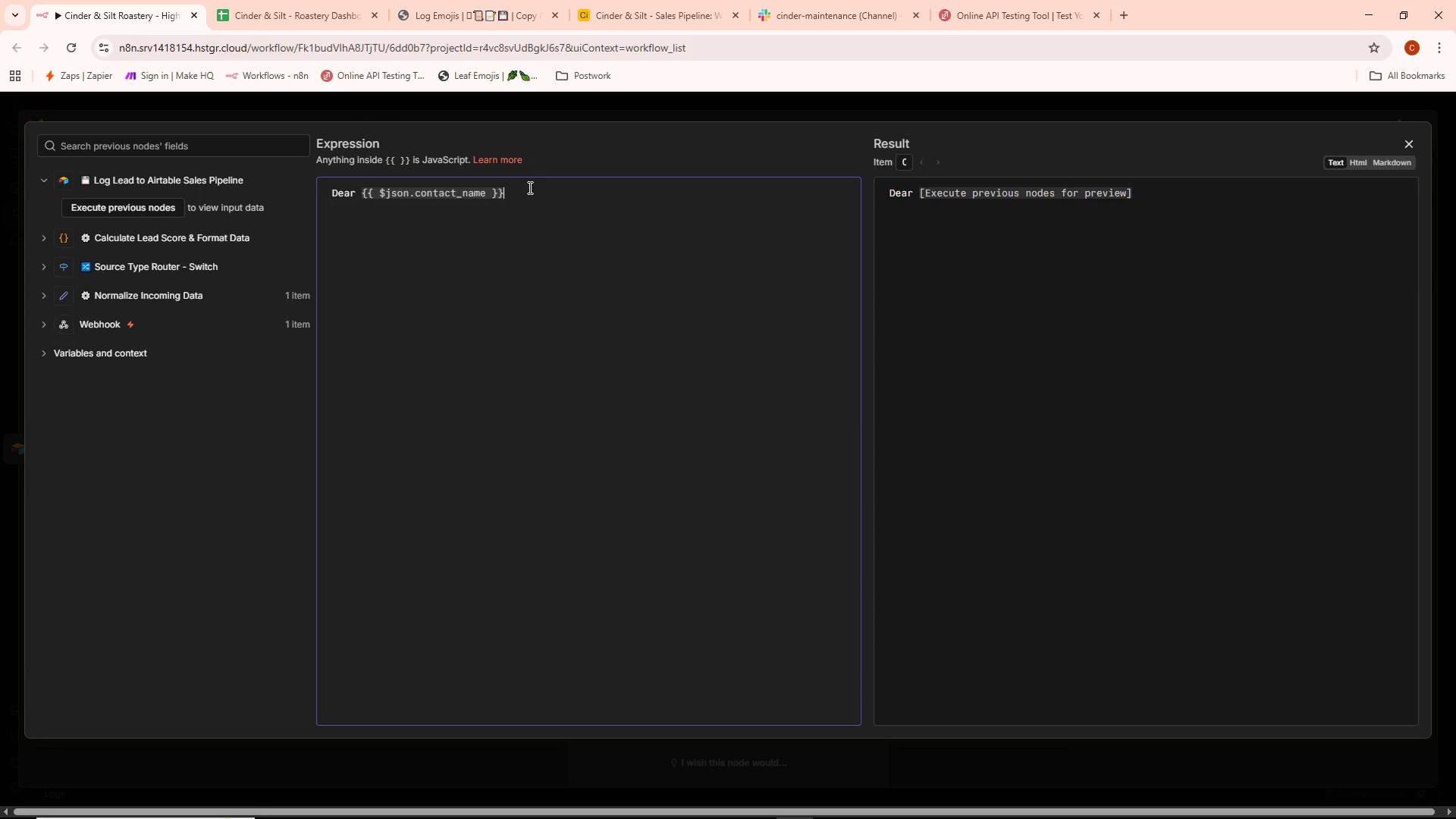 
key(Comma)
 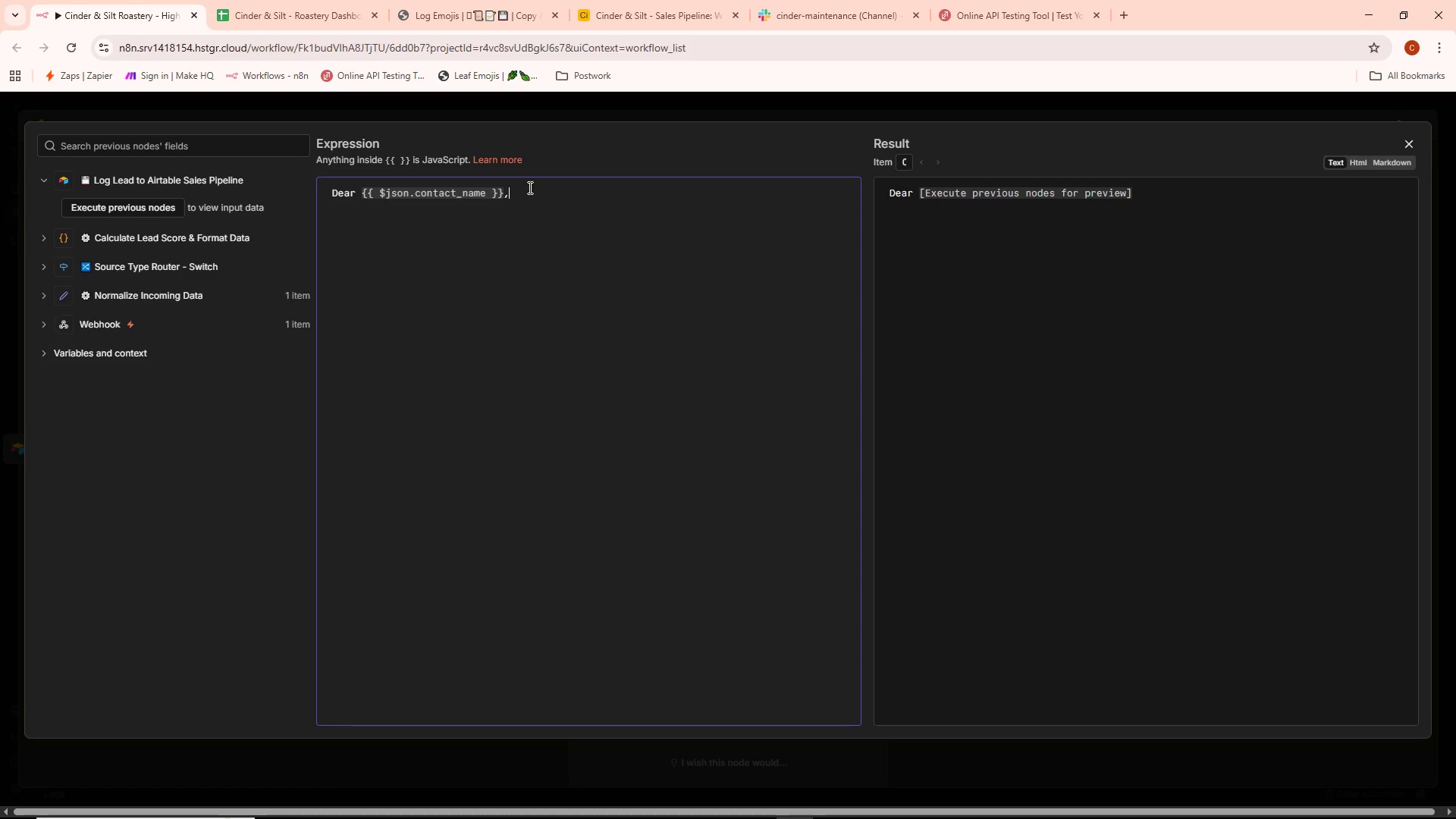 
key(Enter)
 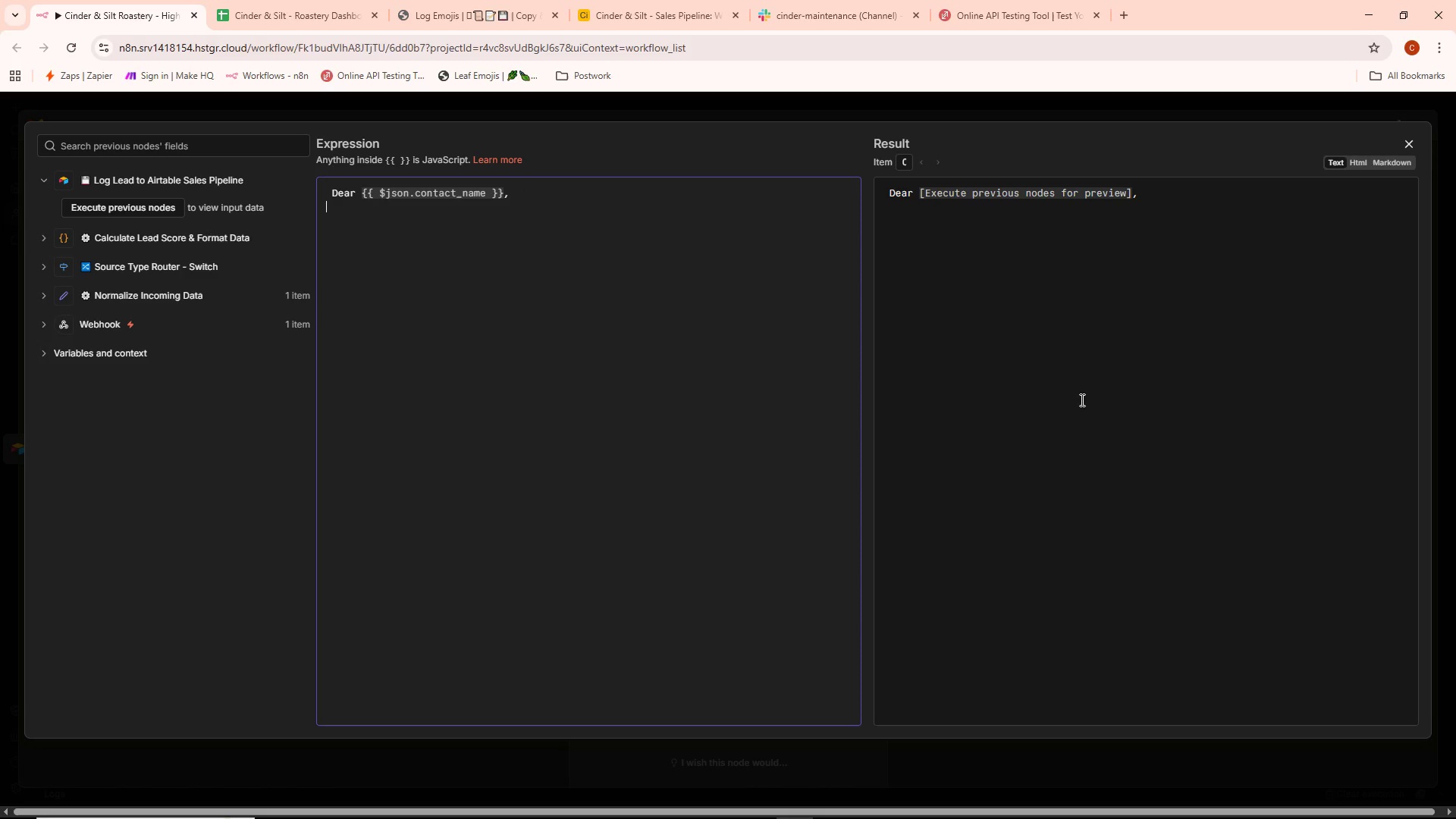 
key(Enter)
 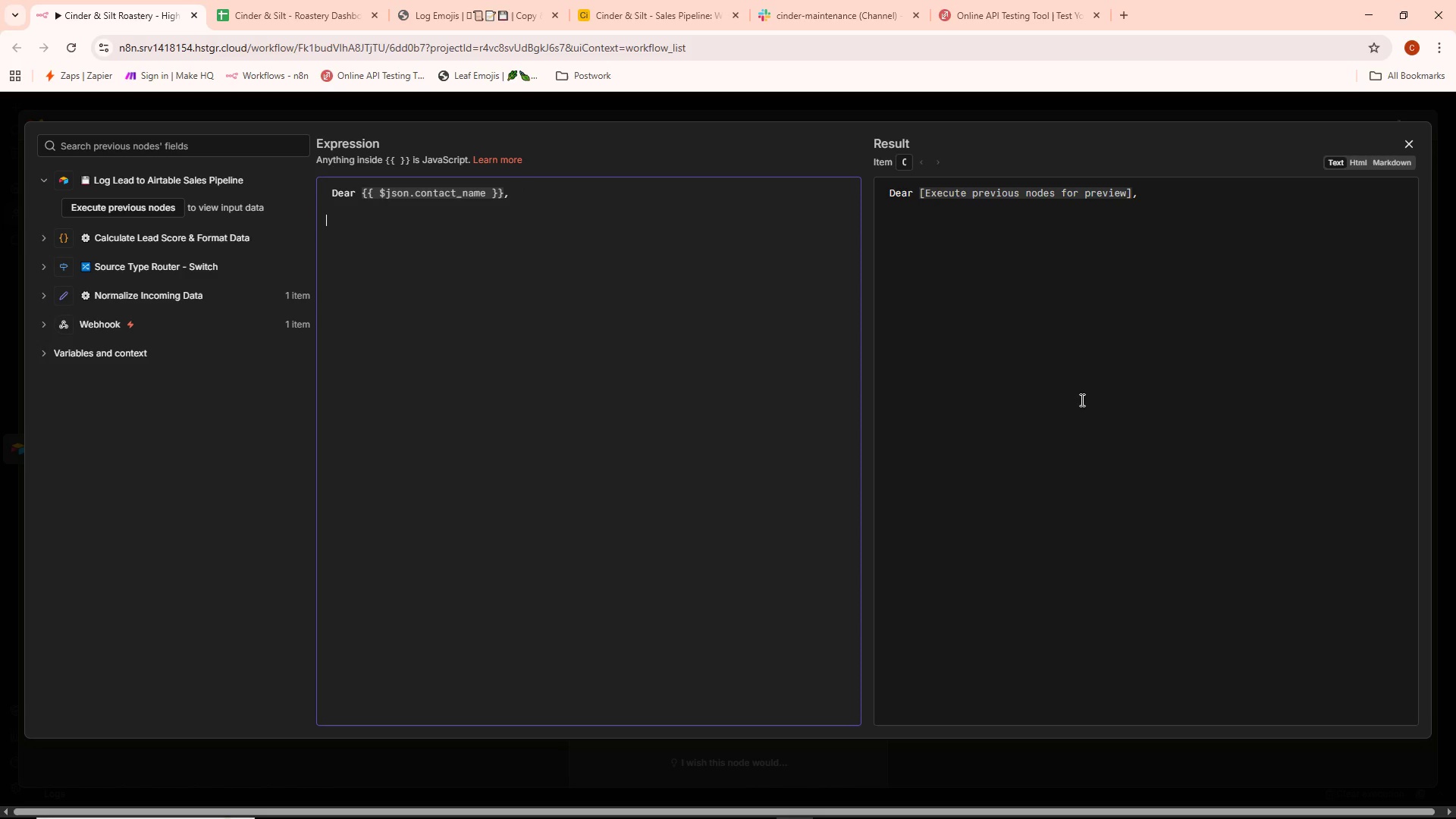 
type(/)
key(Backspace)
type(thankyou)
 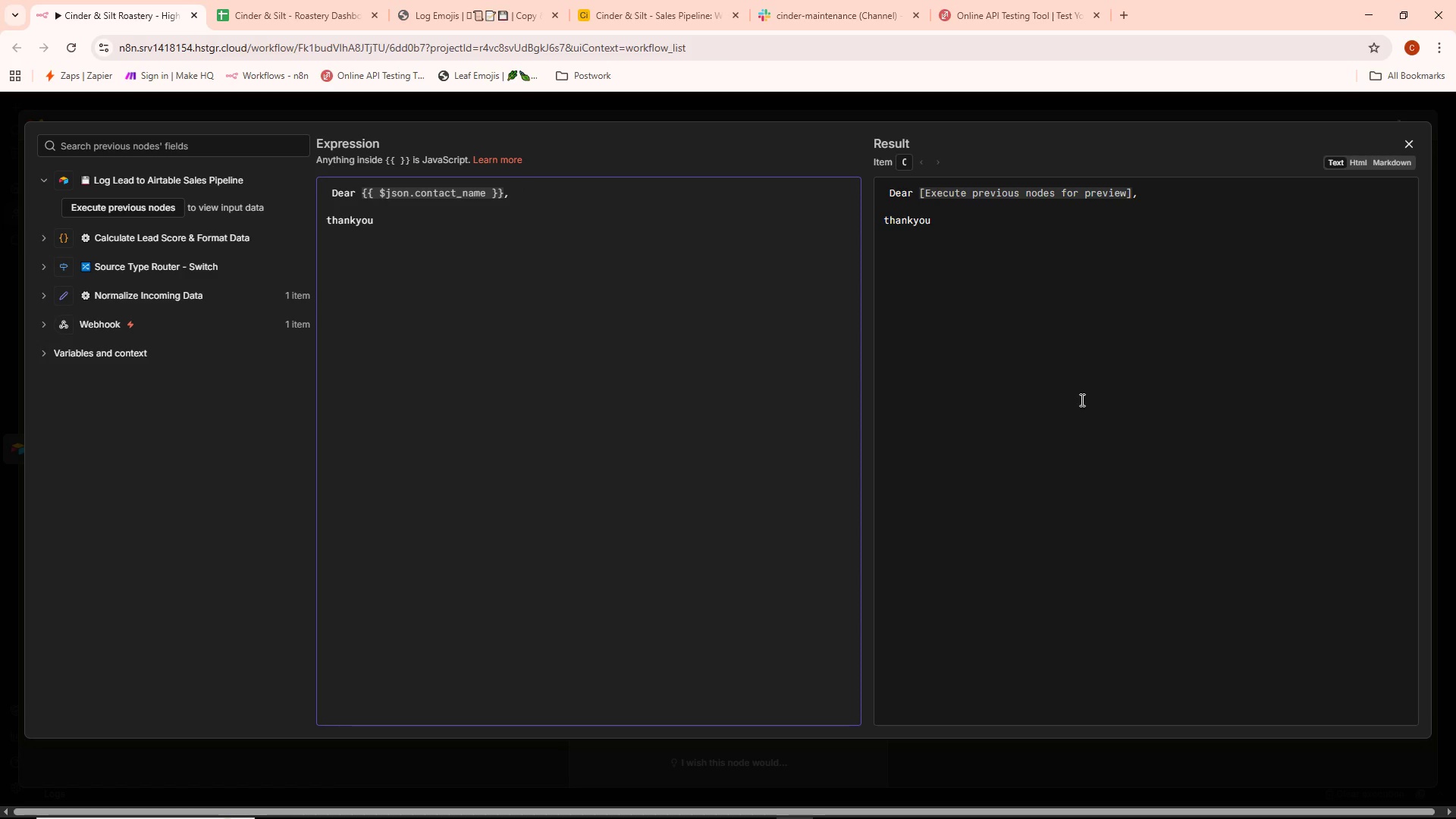 
key(Control+Backspace)
 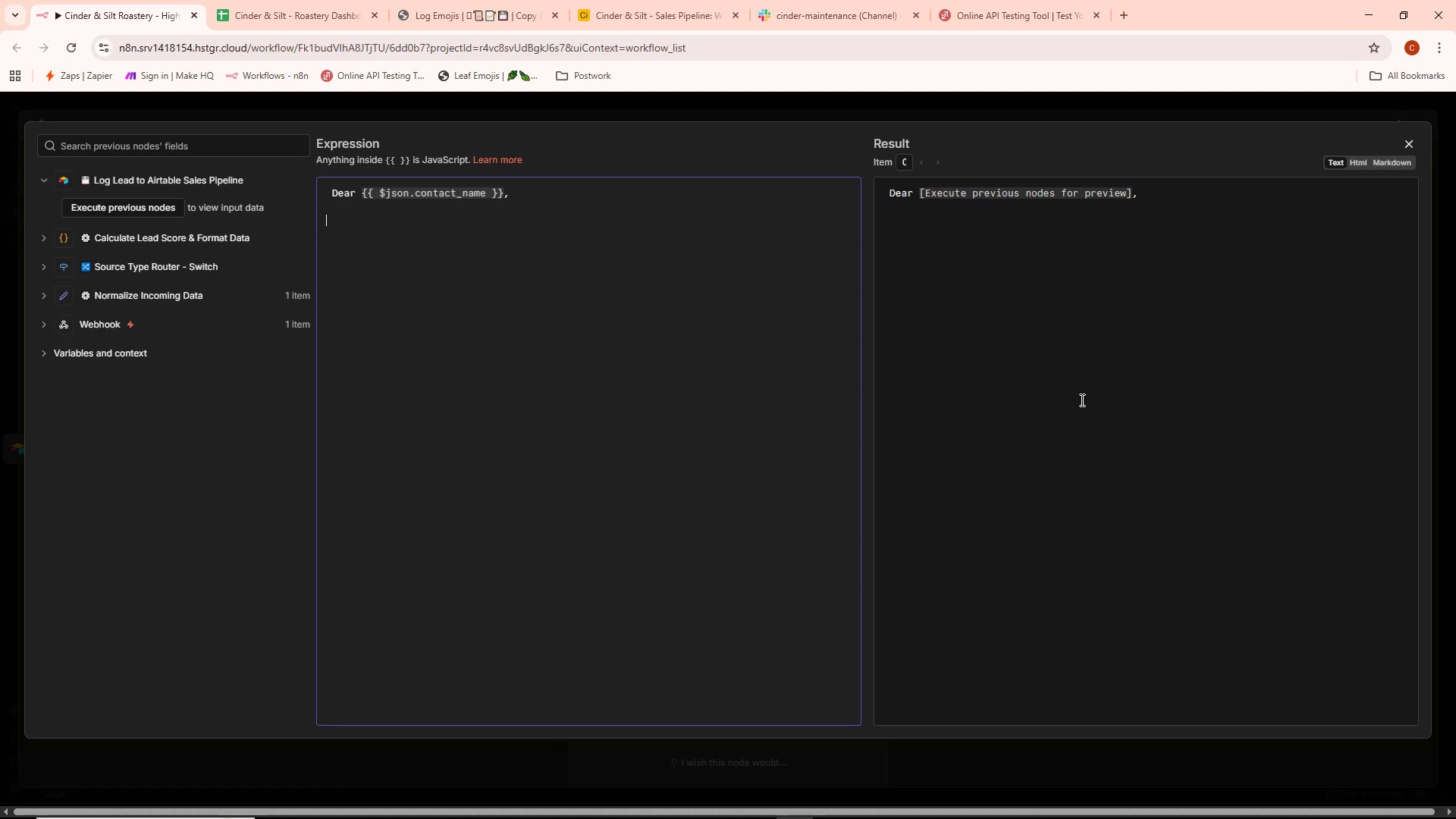 
type(Thamkyou)
key(Backspace)
key(Backspace)
key(Backspace)
type( you for reachinh)
key(Backspace)
type(g)
 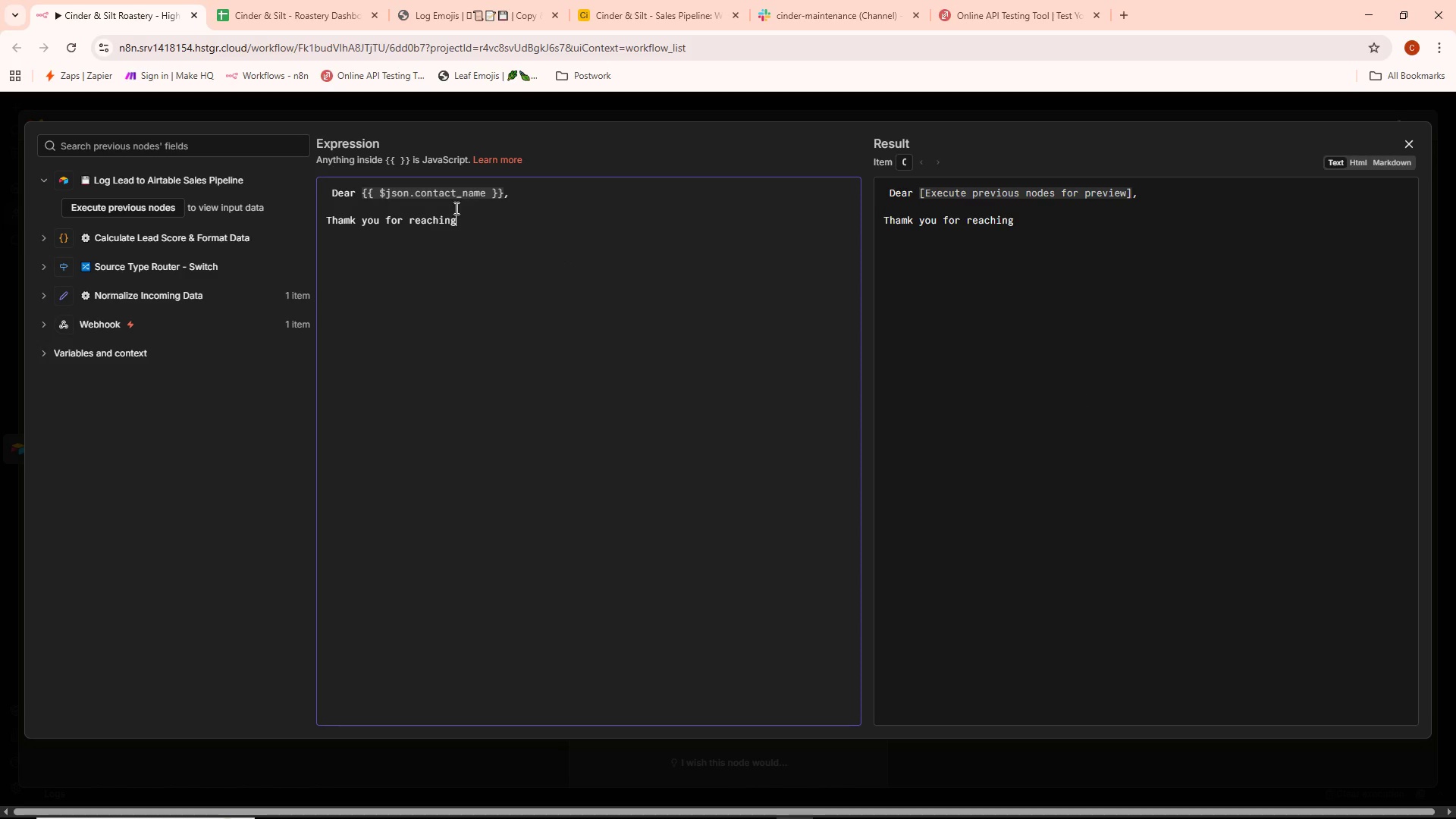 
left_click([350, 221])
 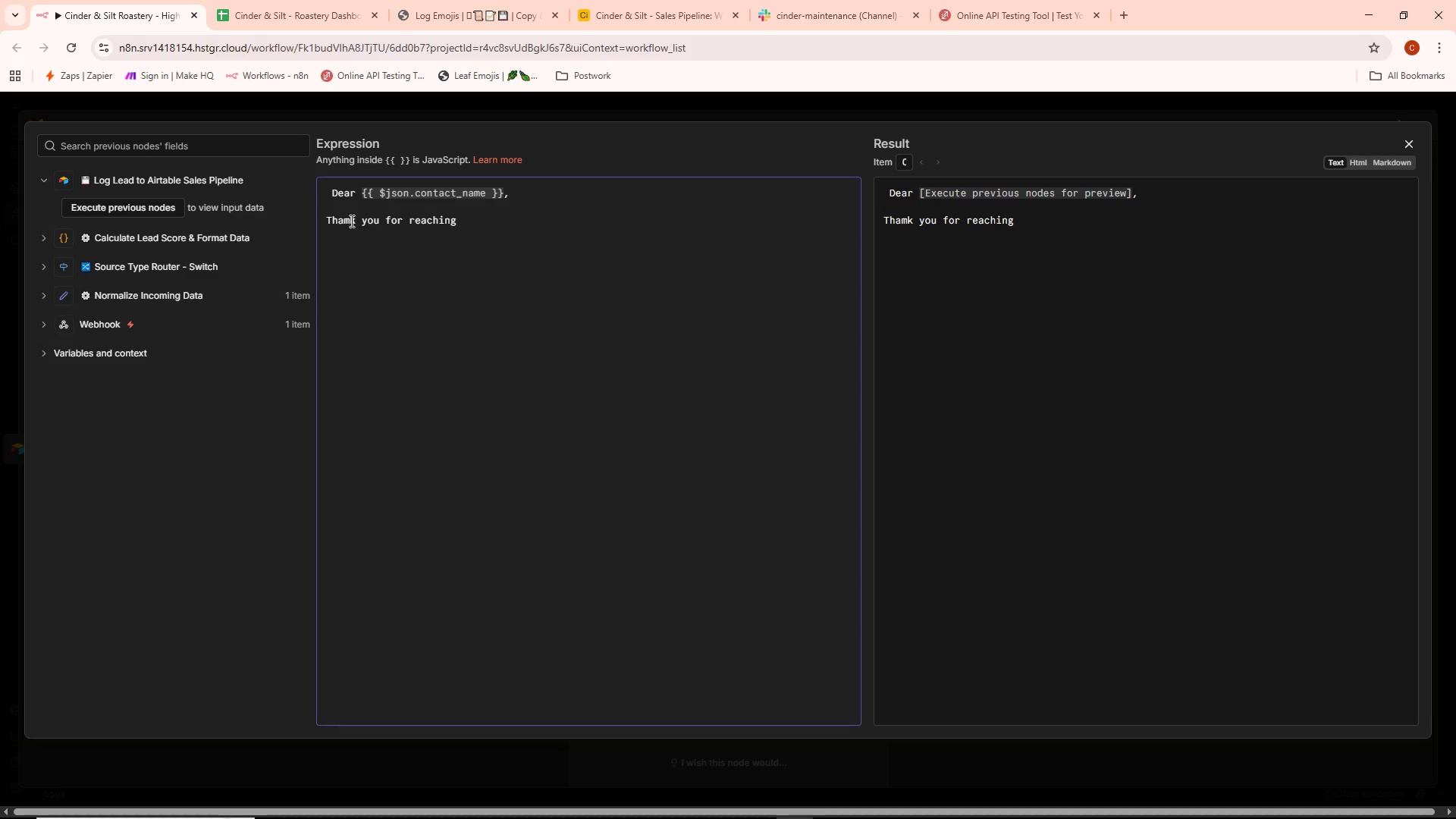 
key(Backspace)
 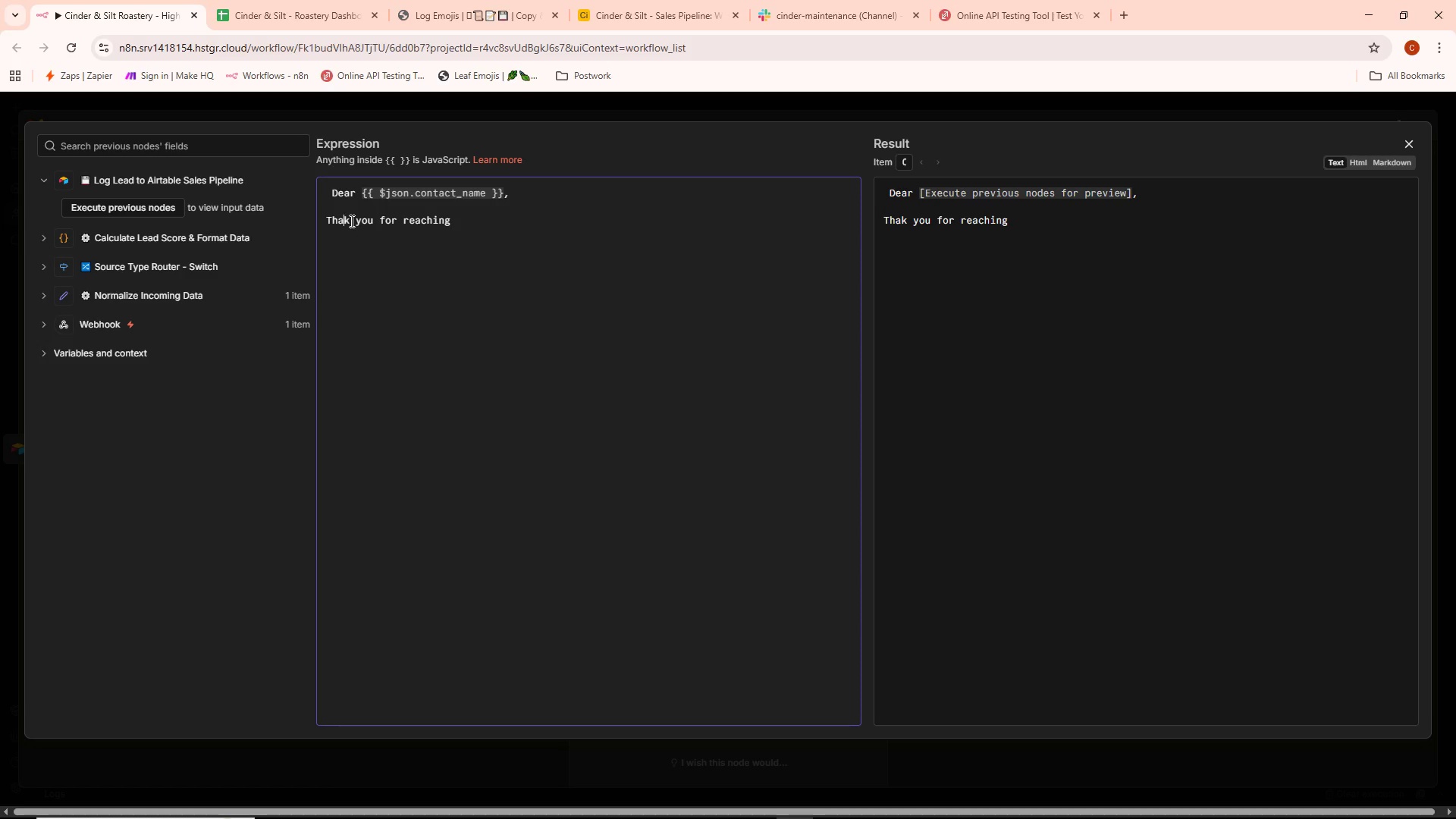 
key(M)
 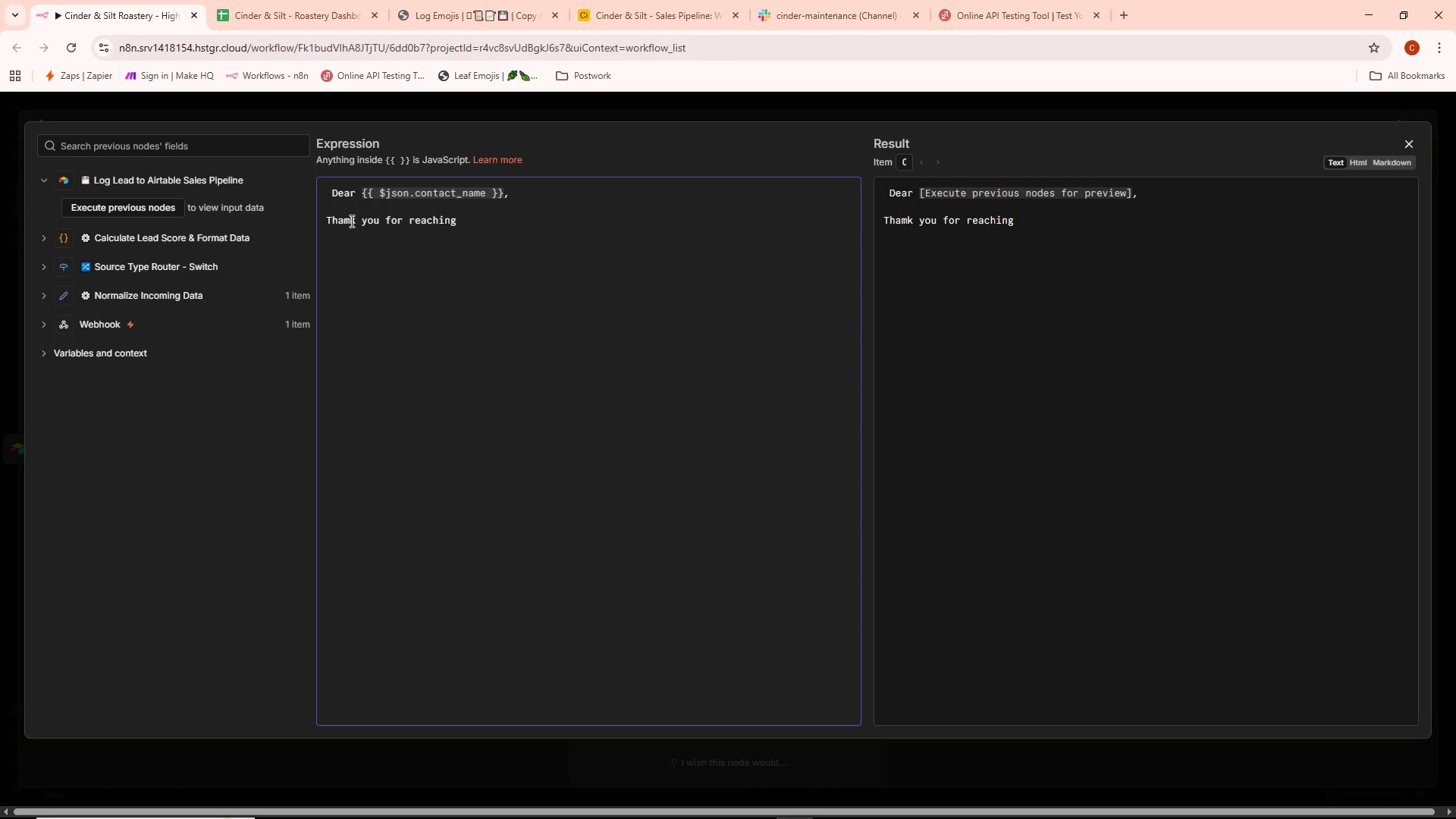 
key(Backspace)
 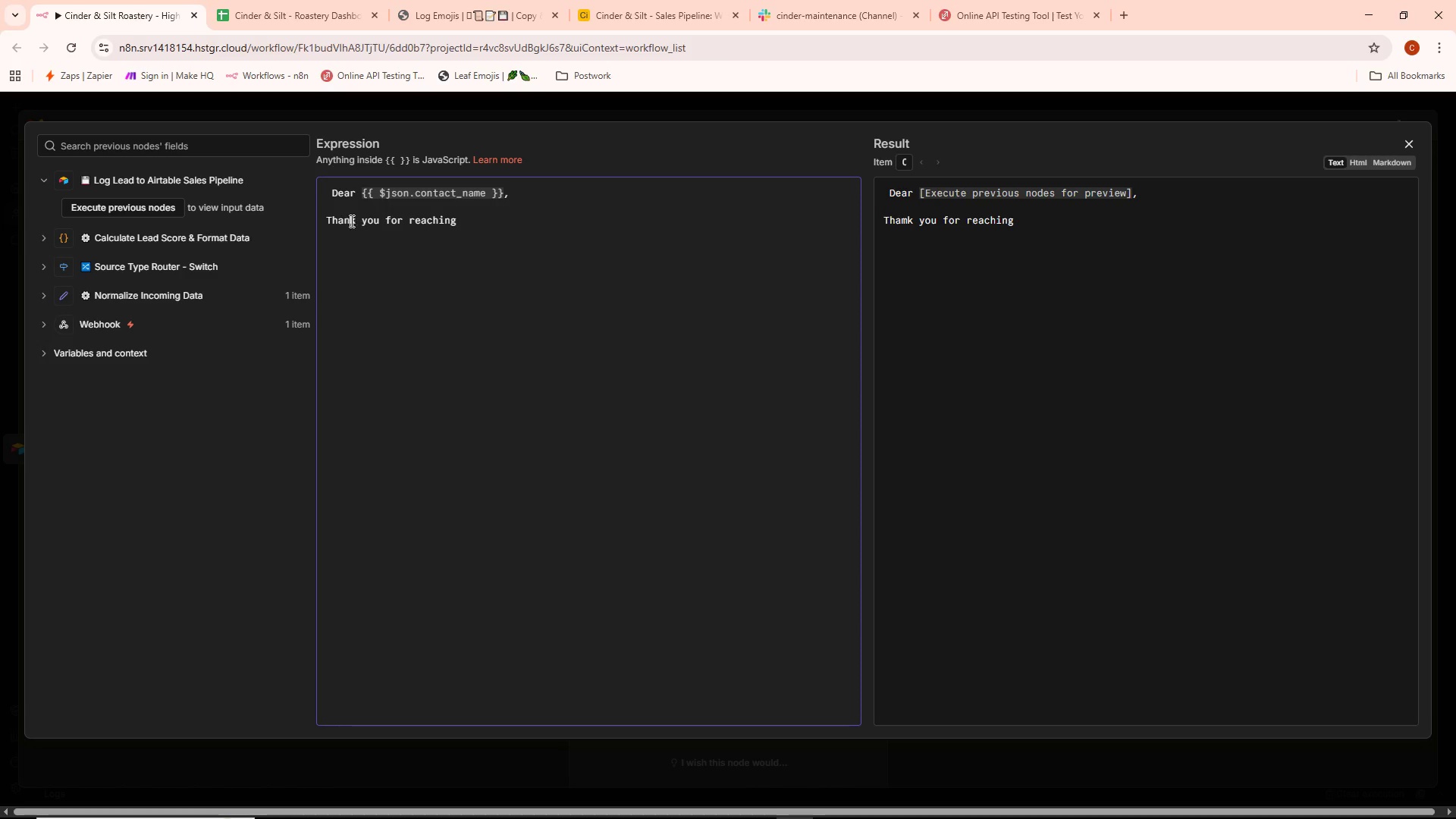 
key(N)
 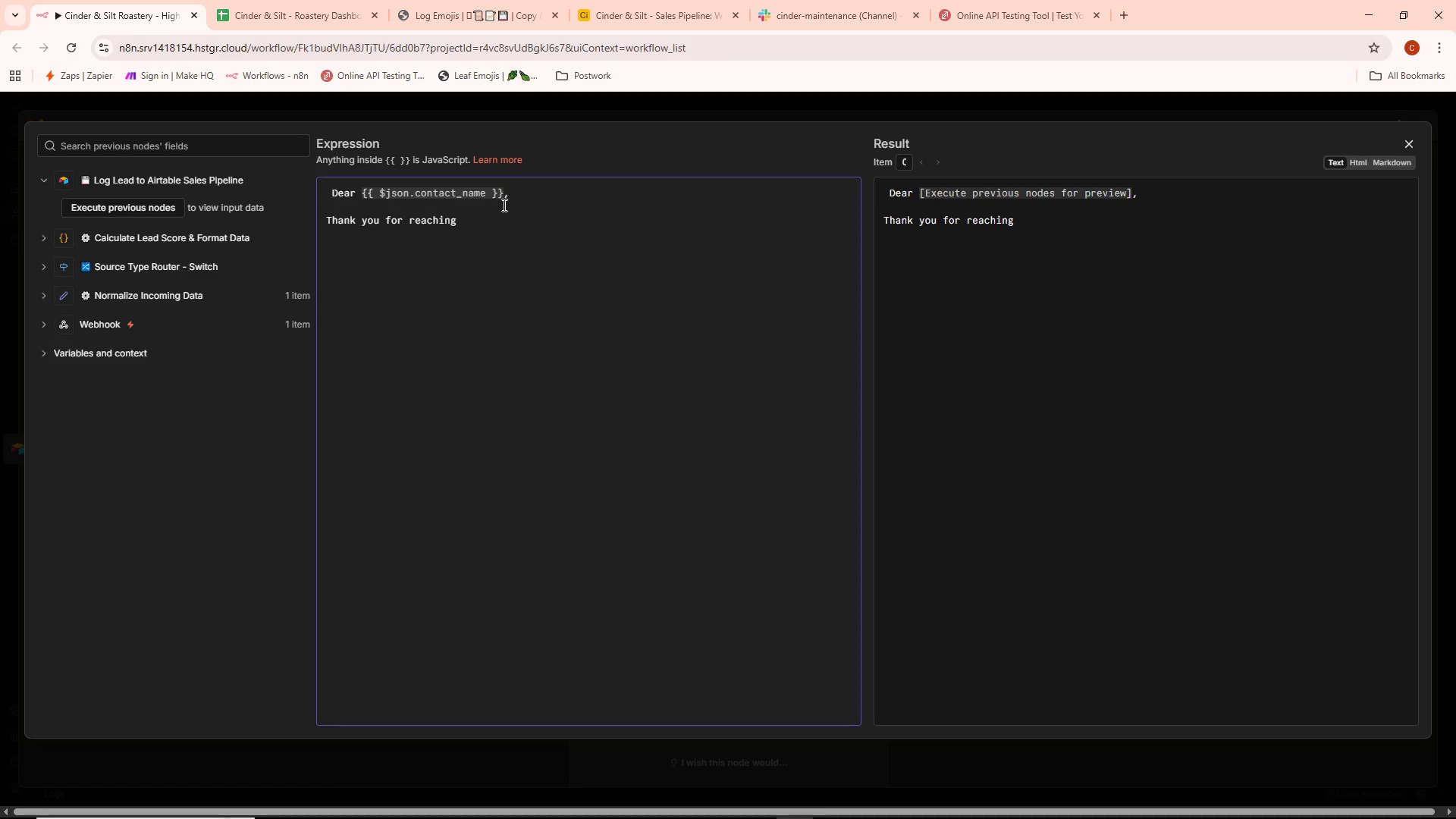 
left_click([494, 228])
 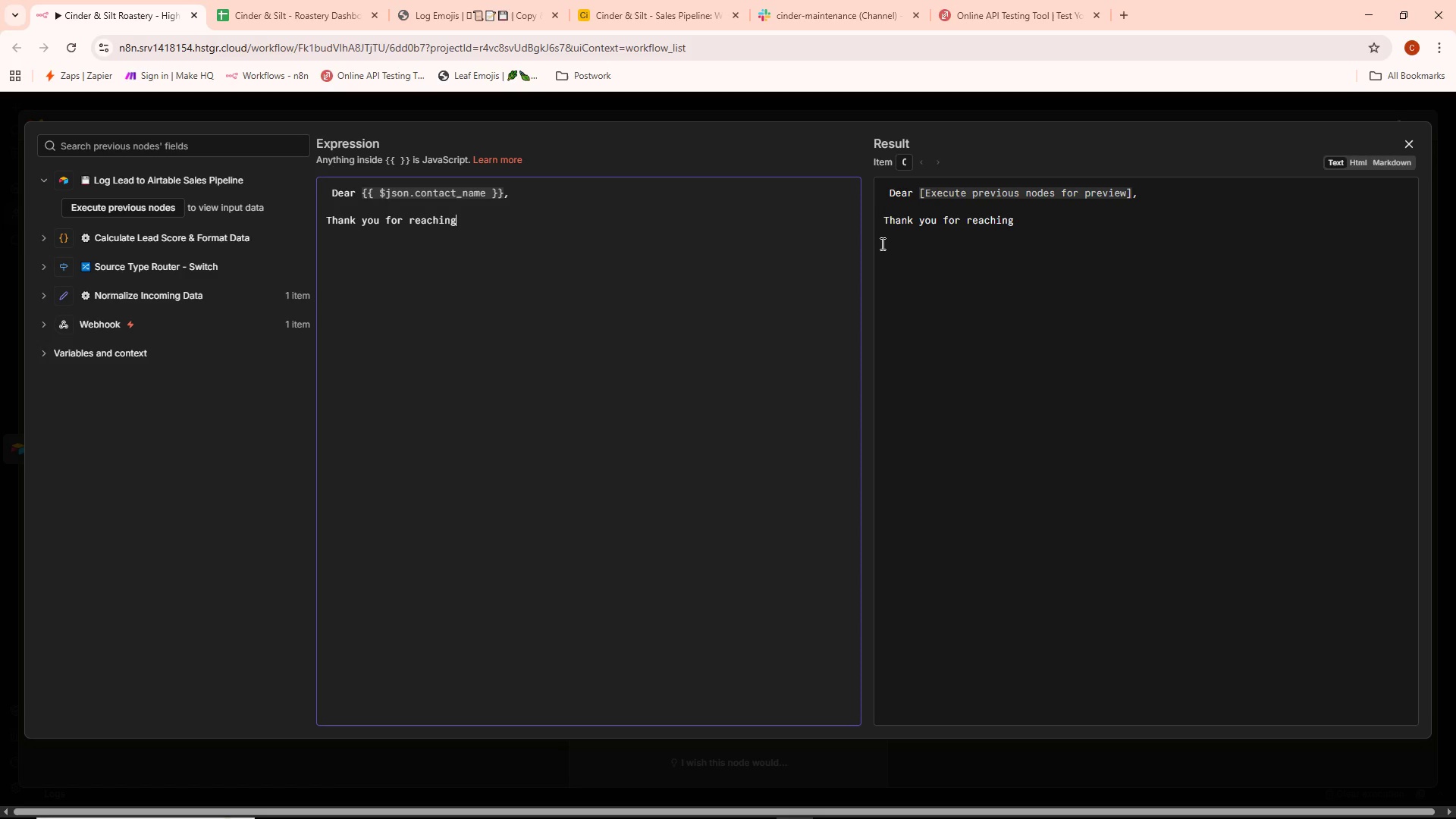 
type( out ti=)
key(Backspace)
key(Backspace)
type(o Cinder & Silt Roastery about a wholesale partnerhip. We are )
 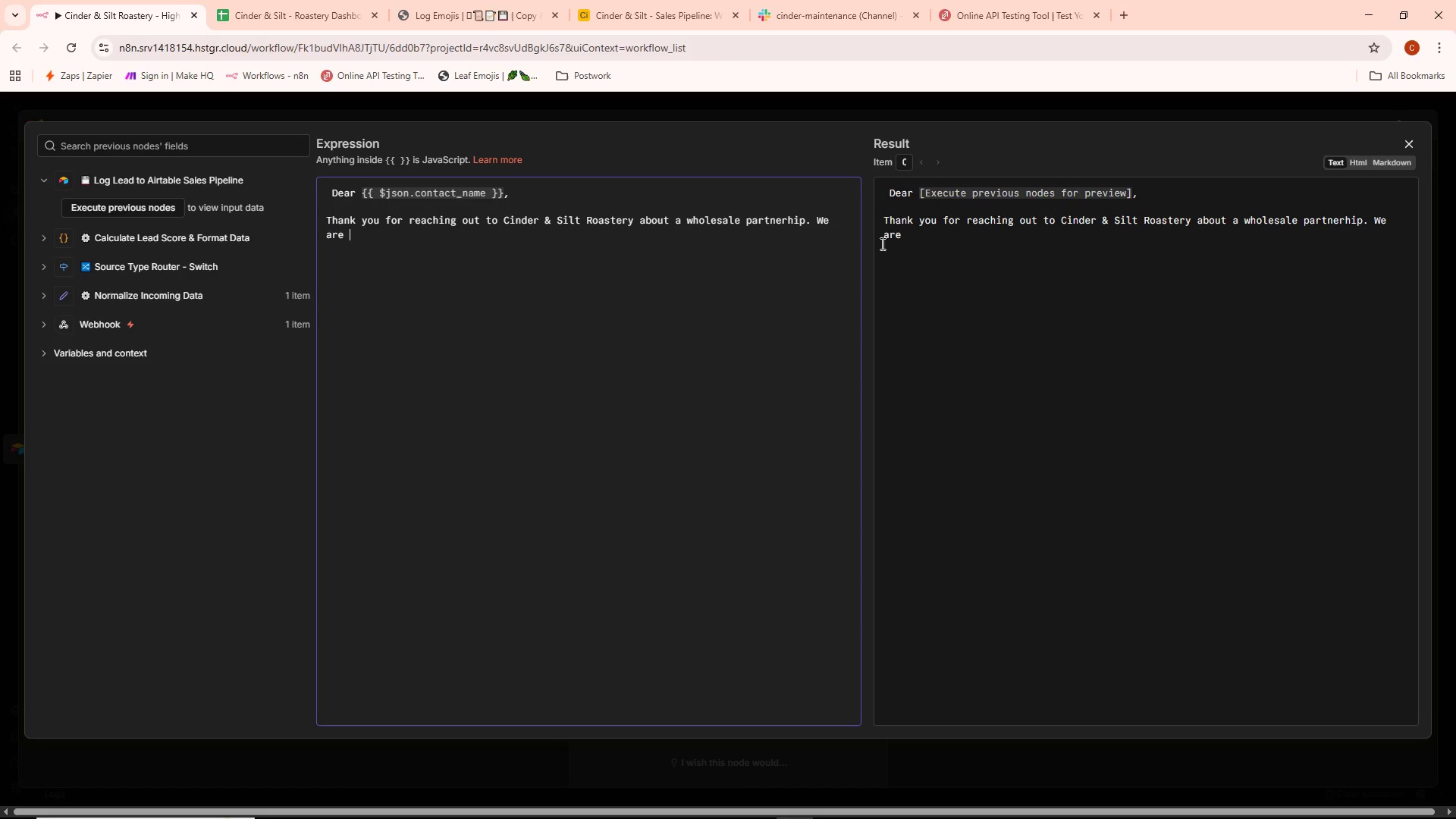 
key(Alt+AltLeft)
 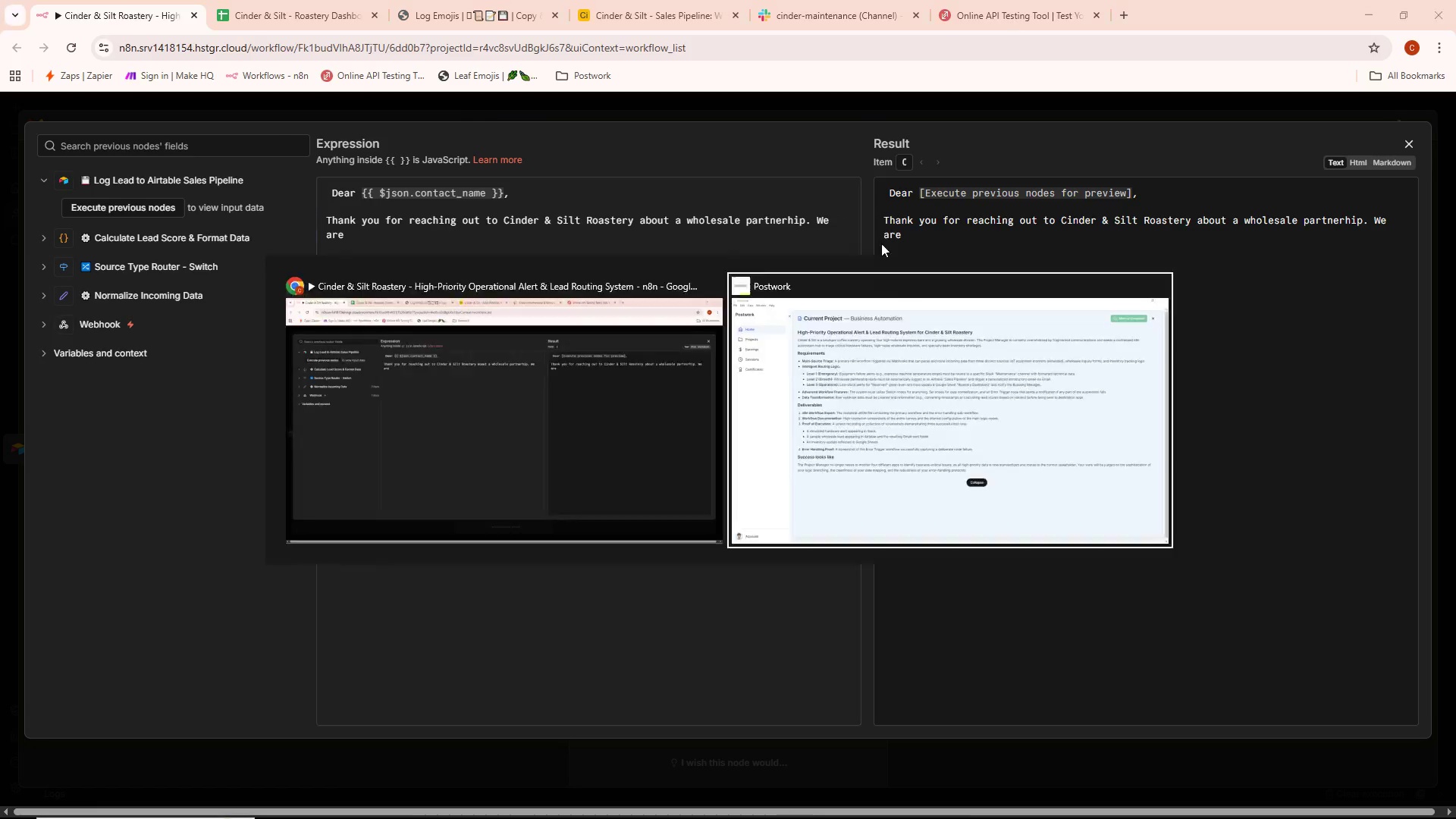 
key(Alt+Tab)